 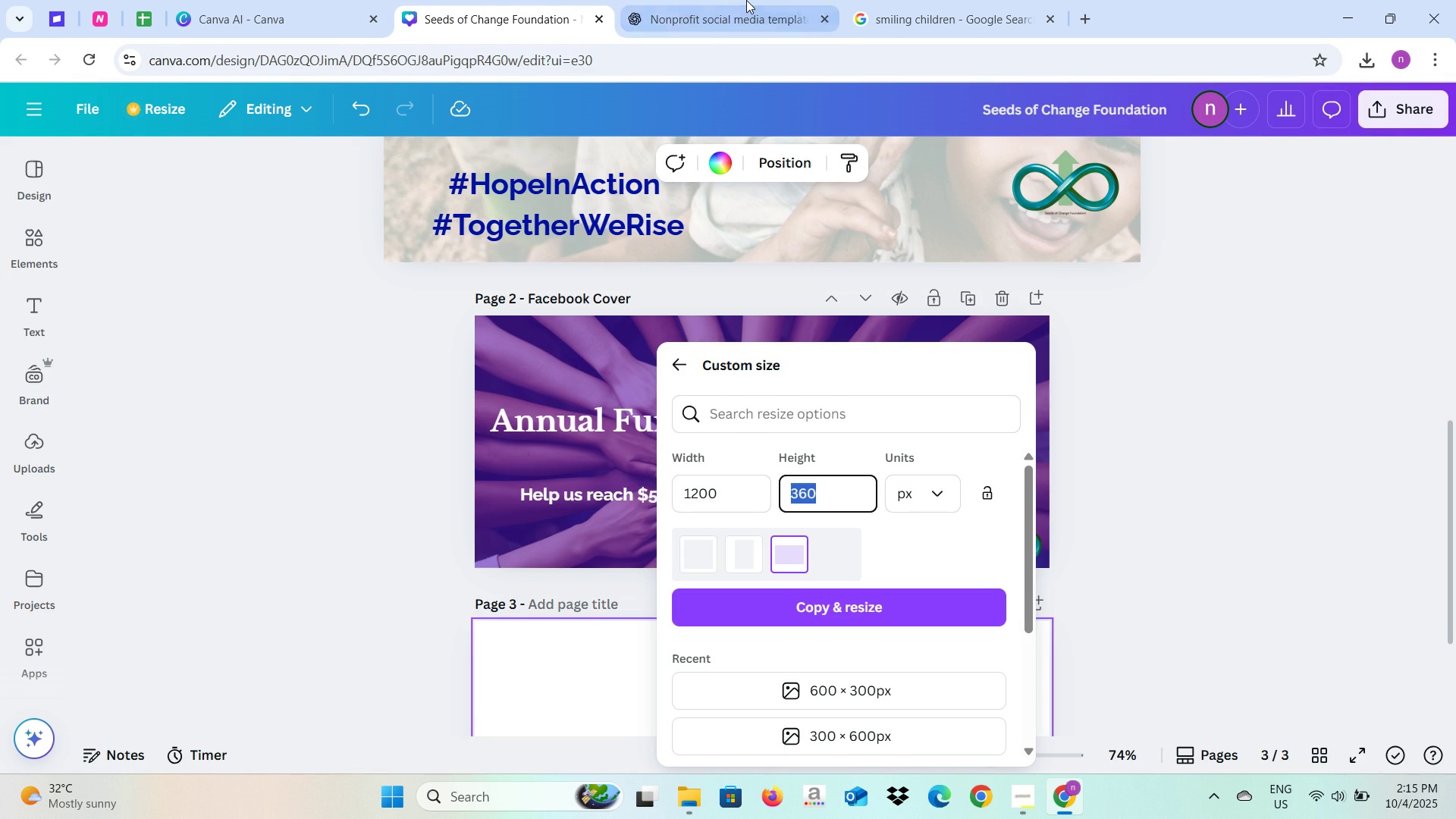 
left_click([746, 0])
 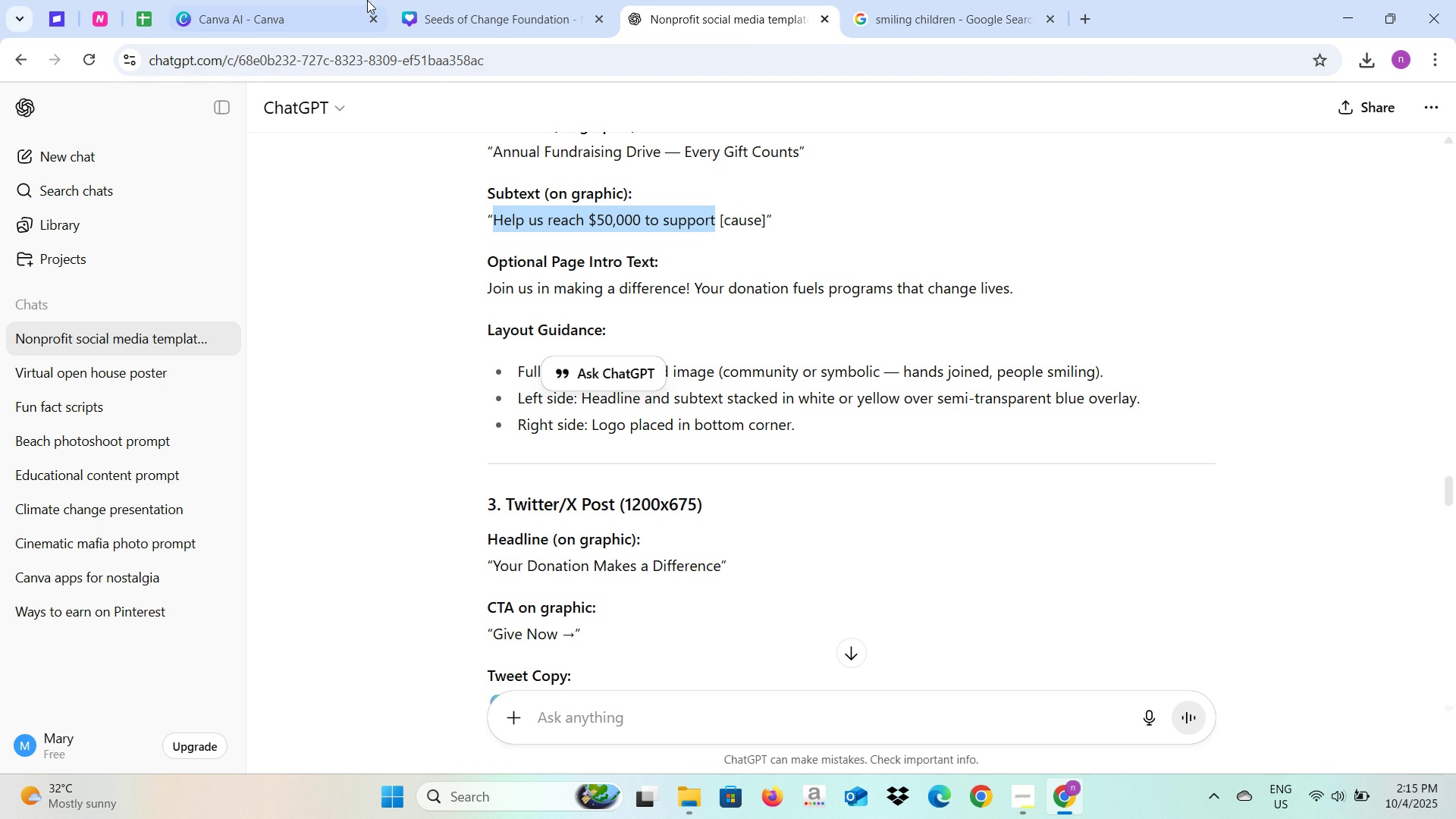 
left_click([475, 0])
 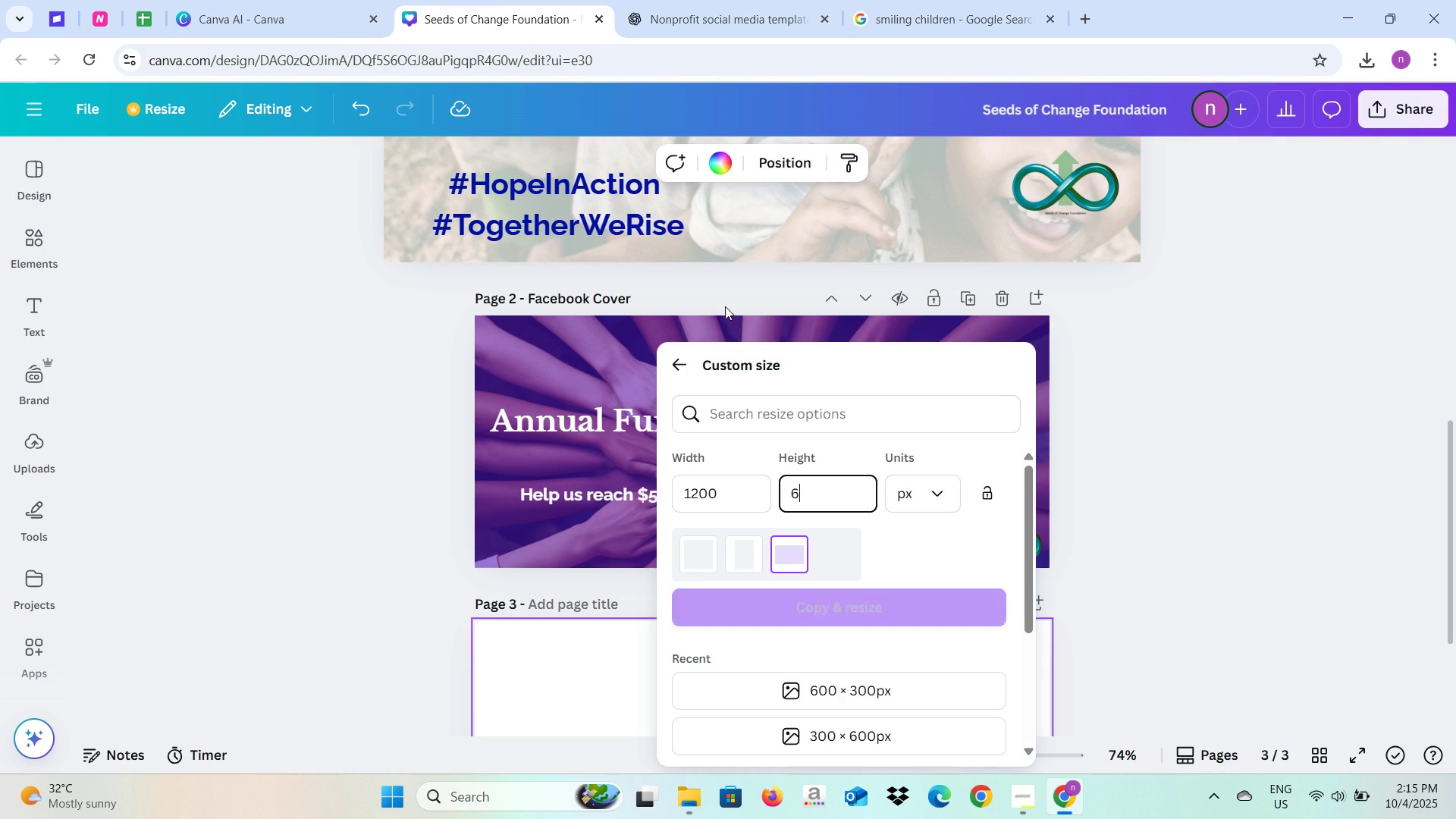 
type(675)
 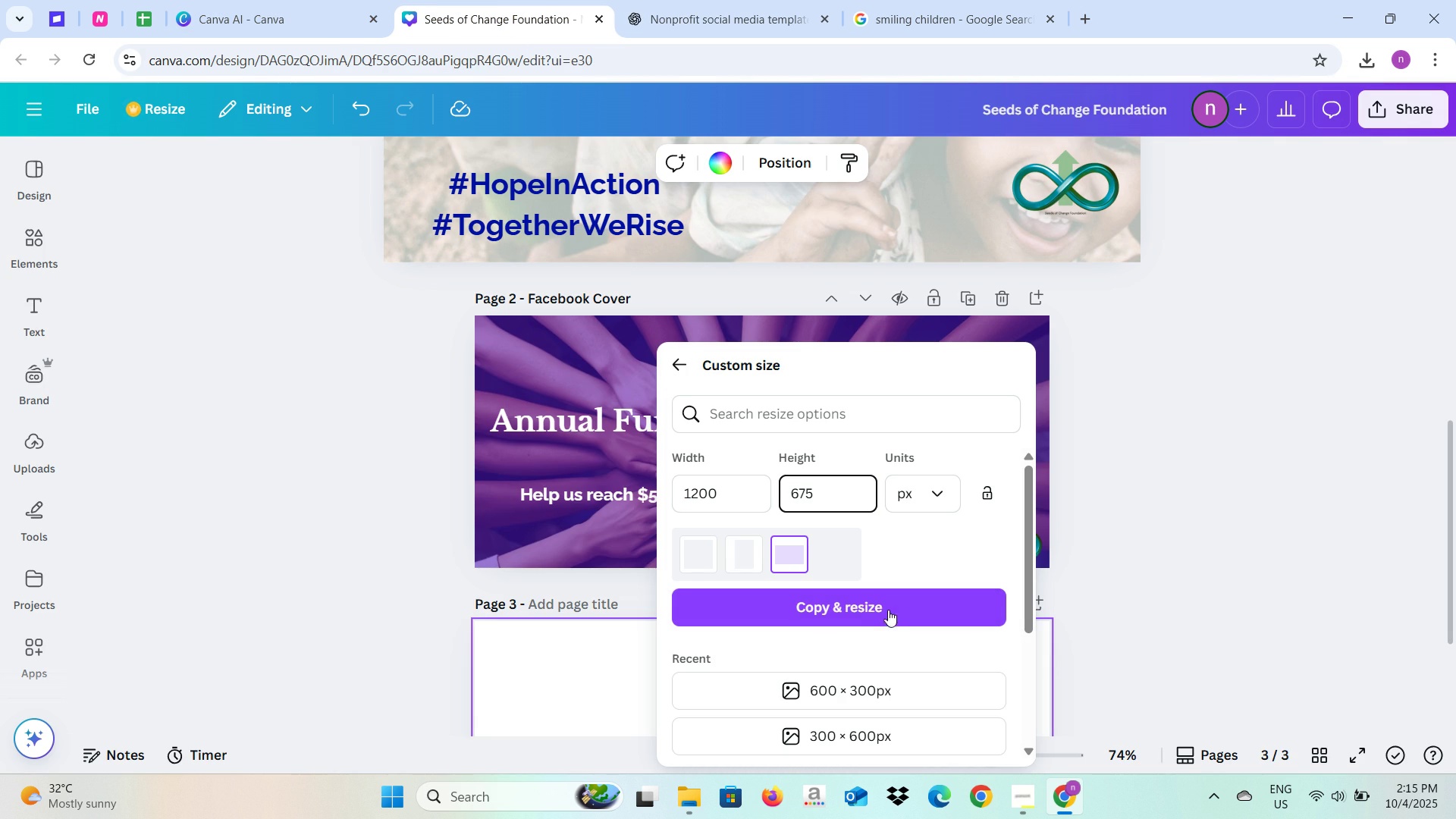 
left_click([899, 598])
 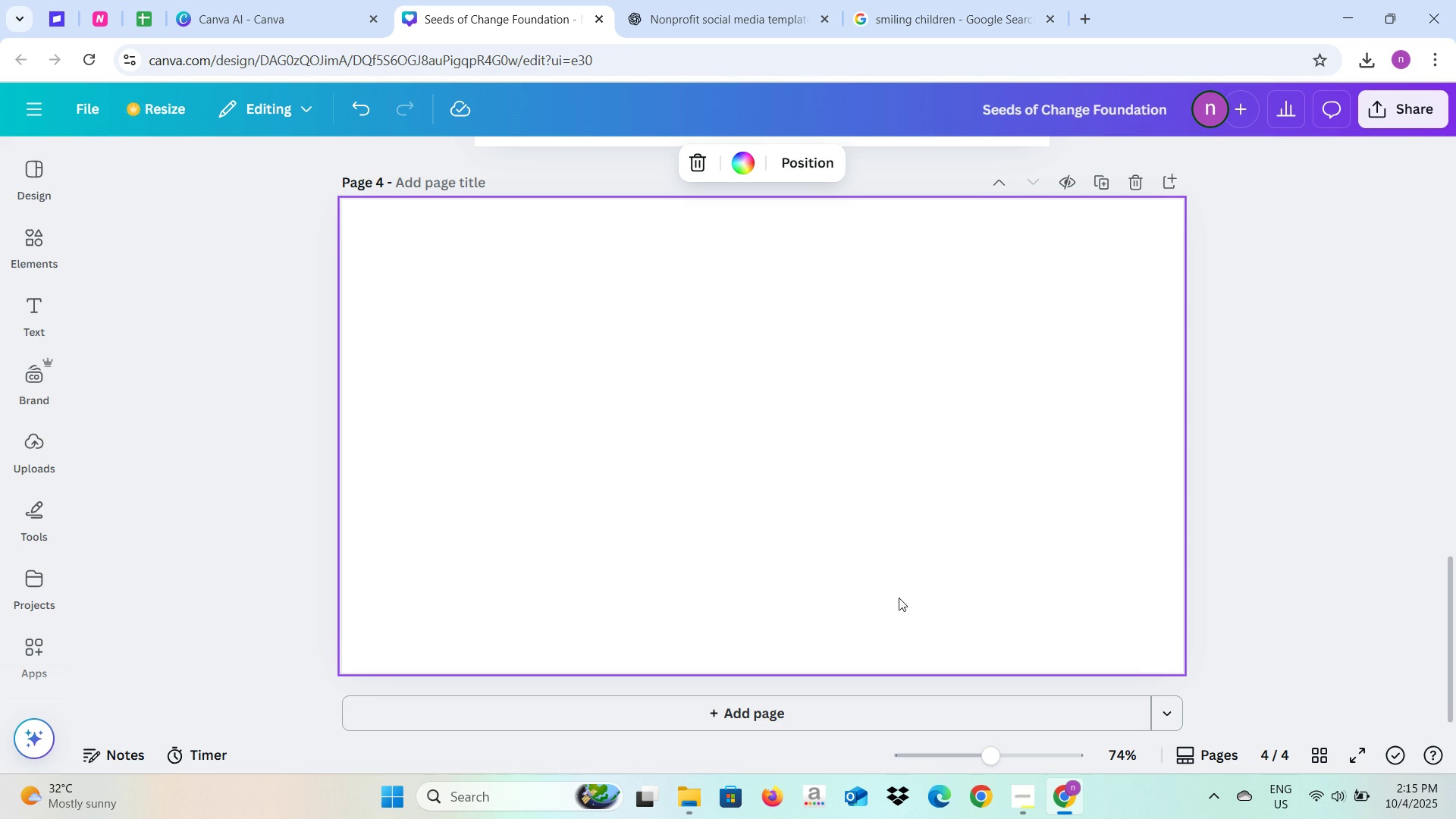 
wait(23.89)
 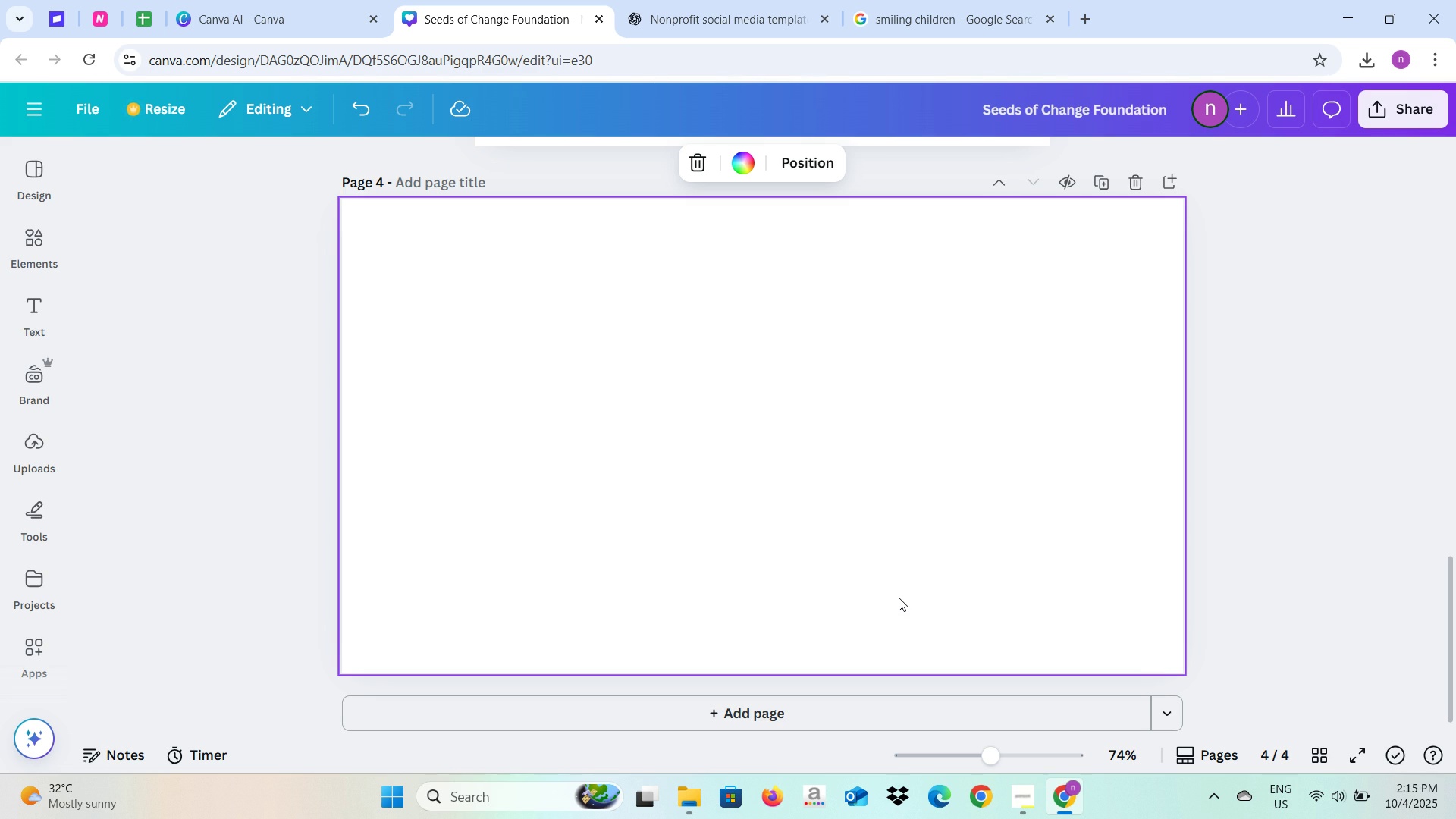 
scroll: coordinate [921, 550], scroll_direction: up, amount: 1.0
 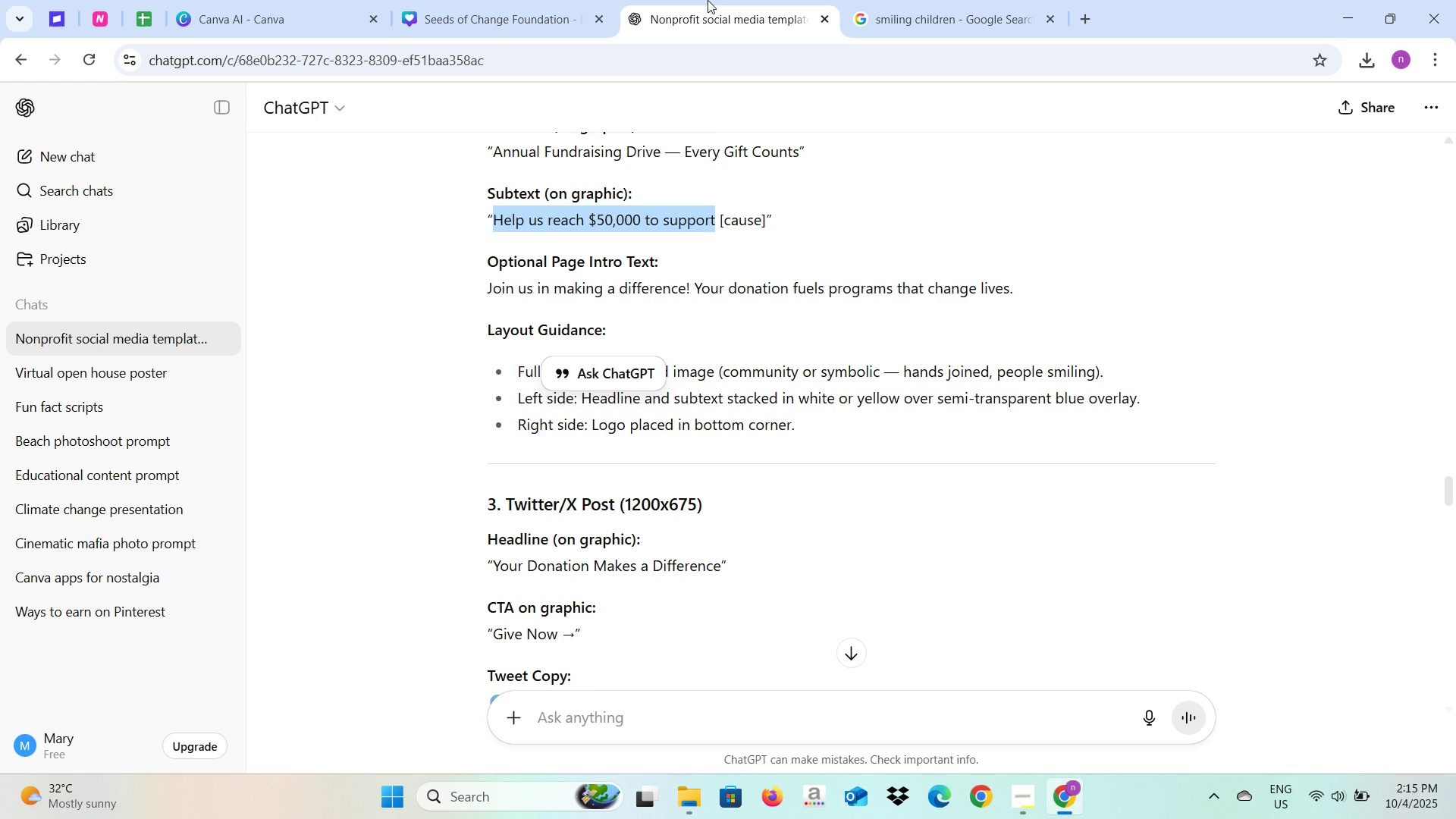 
left_click([707, 0])
 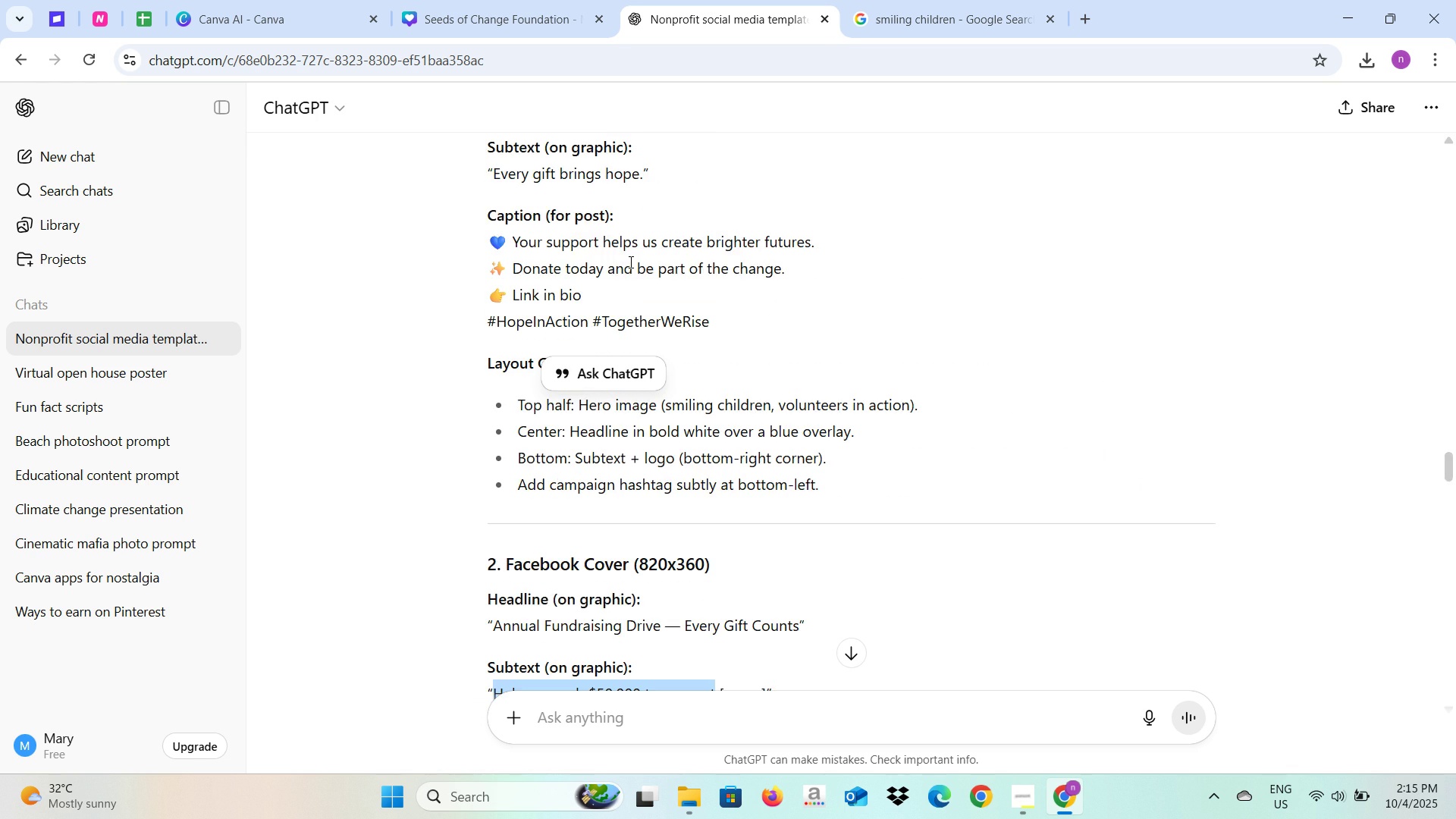 
scroll: coordinate [629, 262], scroll_direction: up, amount: 5.0
 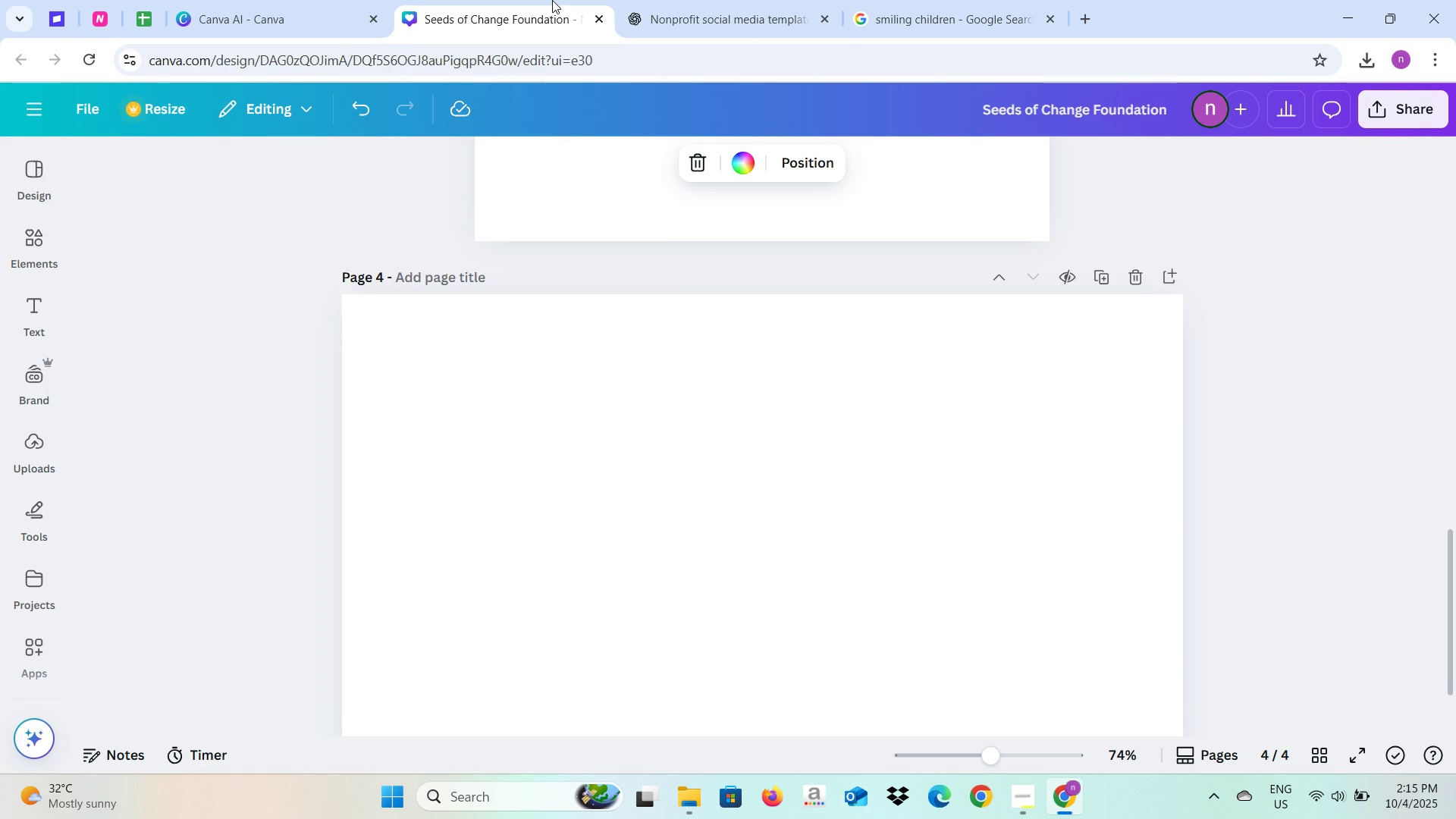 
left_click([552, 0])
 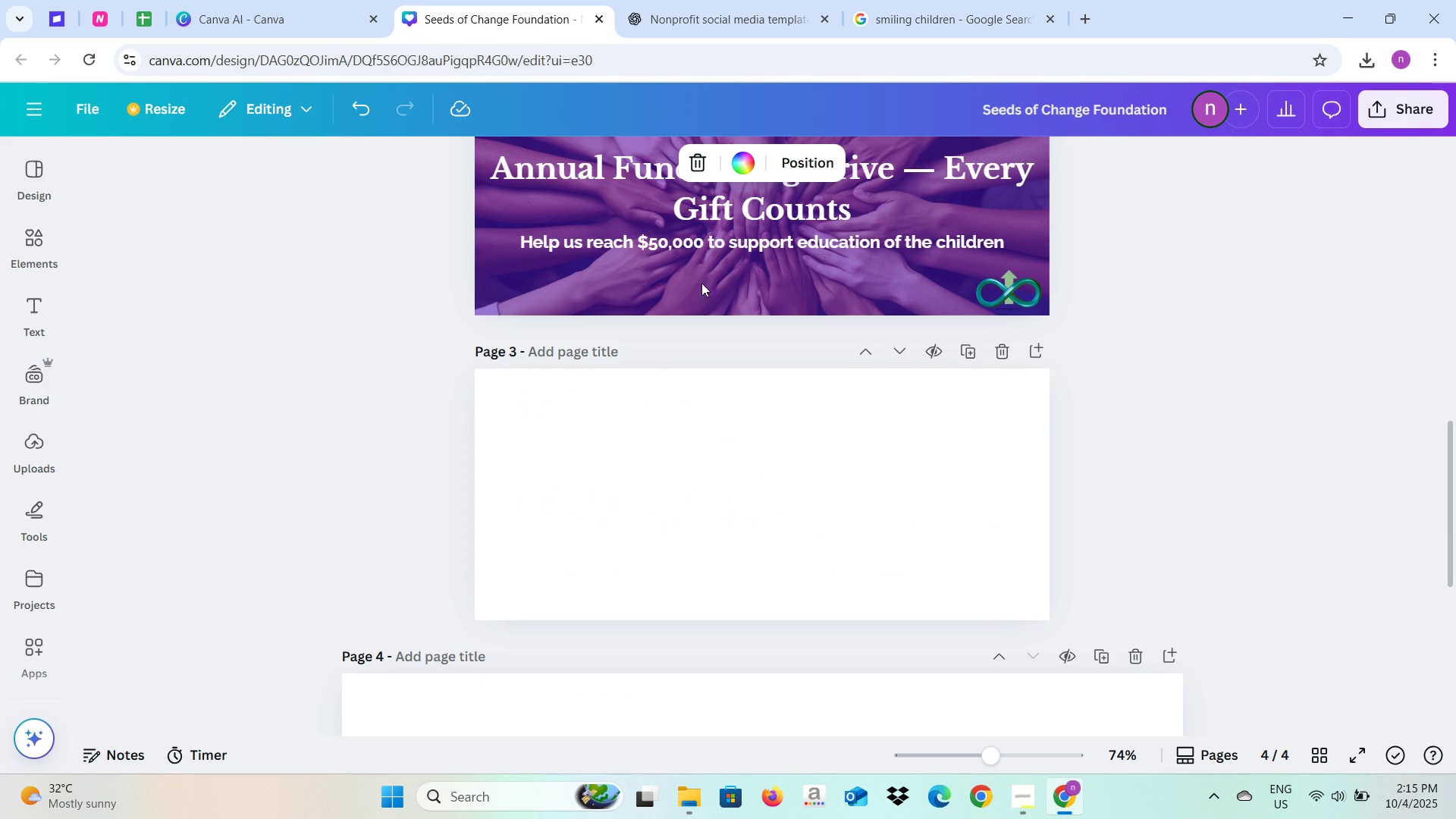 
scroll: coordinate [670, 275], scroll_direction: up, amount: 4.0
 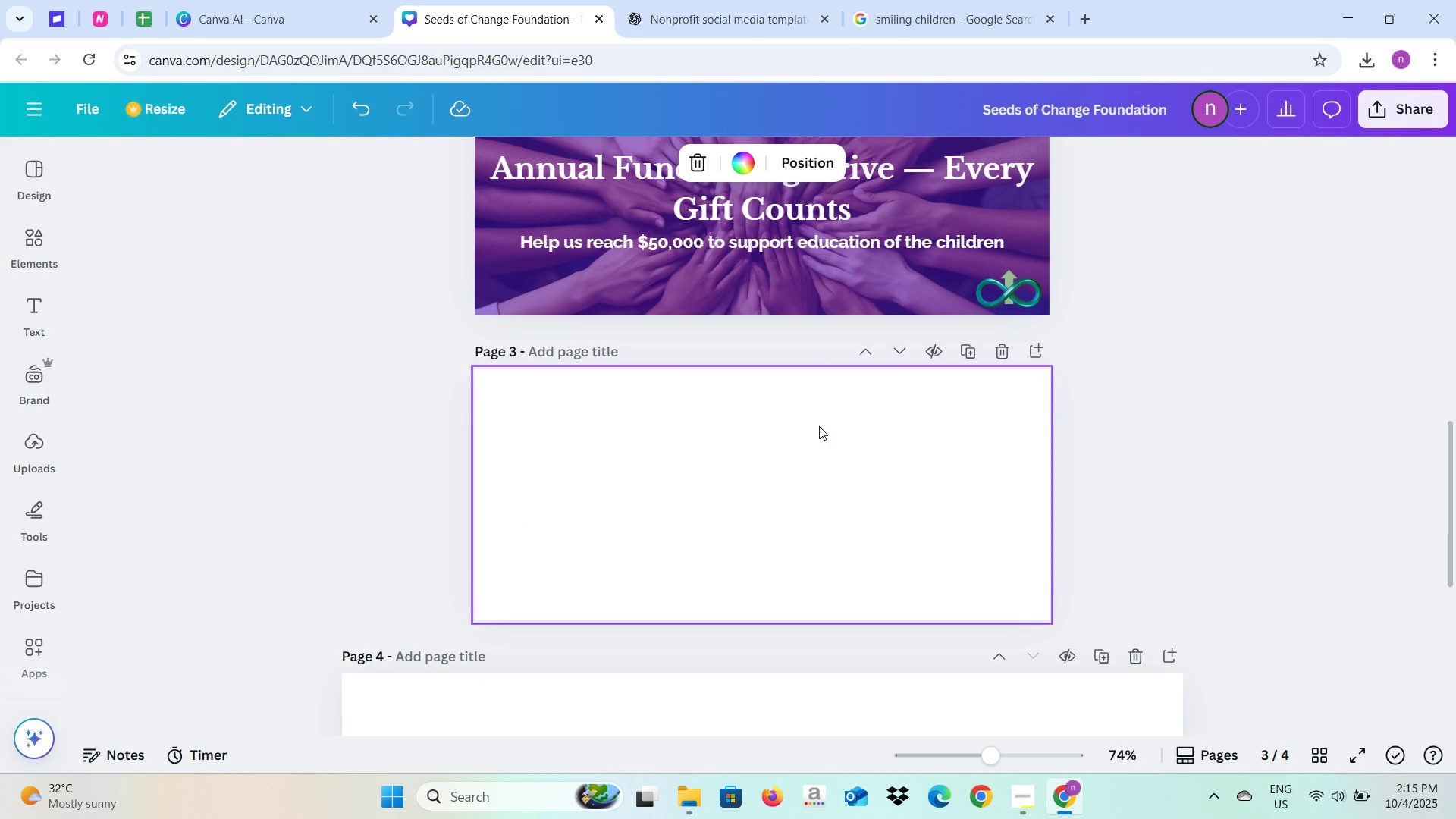 
left_click([819, 426])
 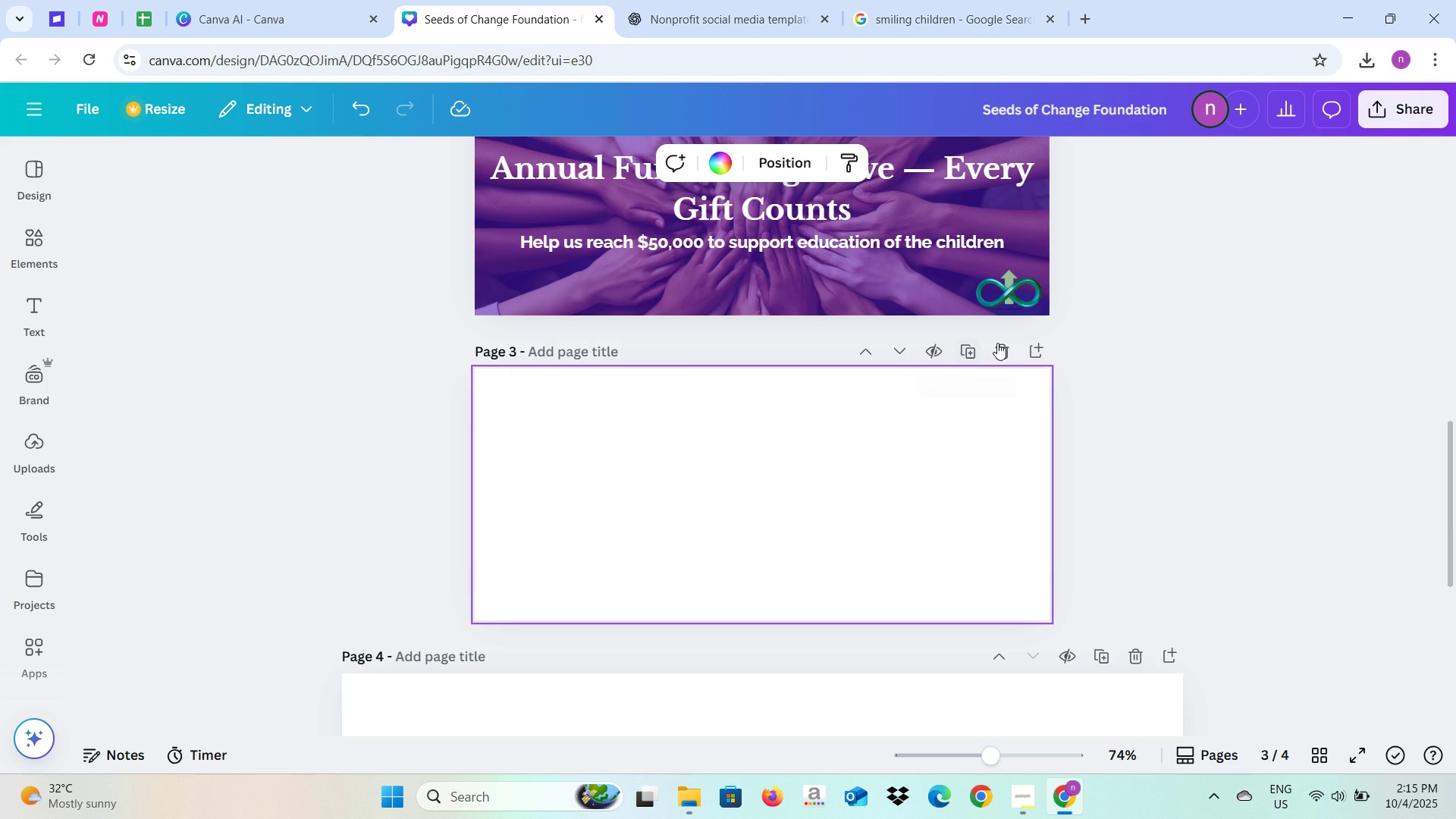 
left_click([998, 343])
 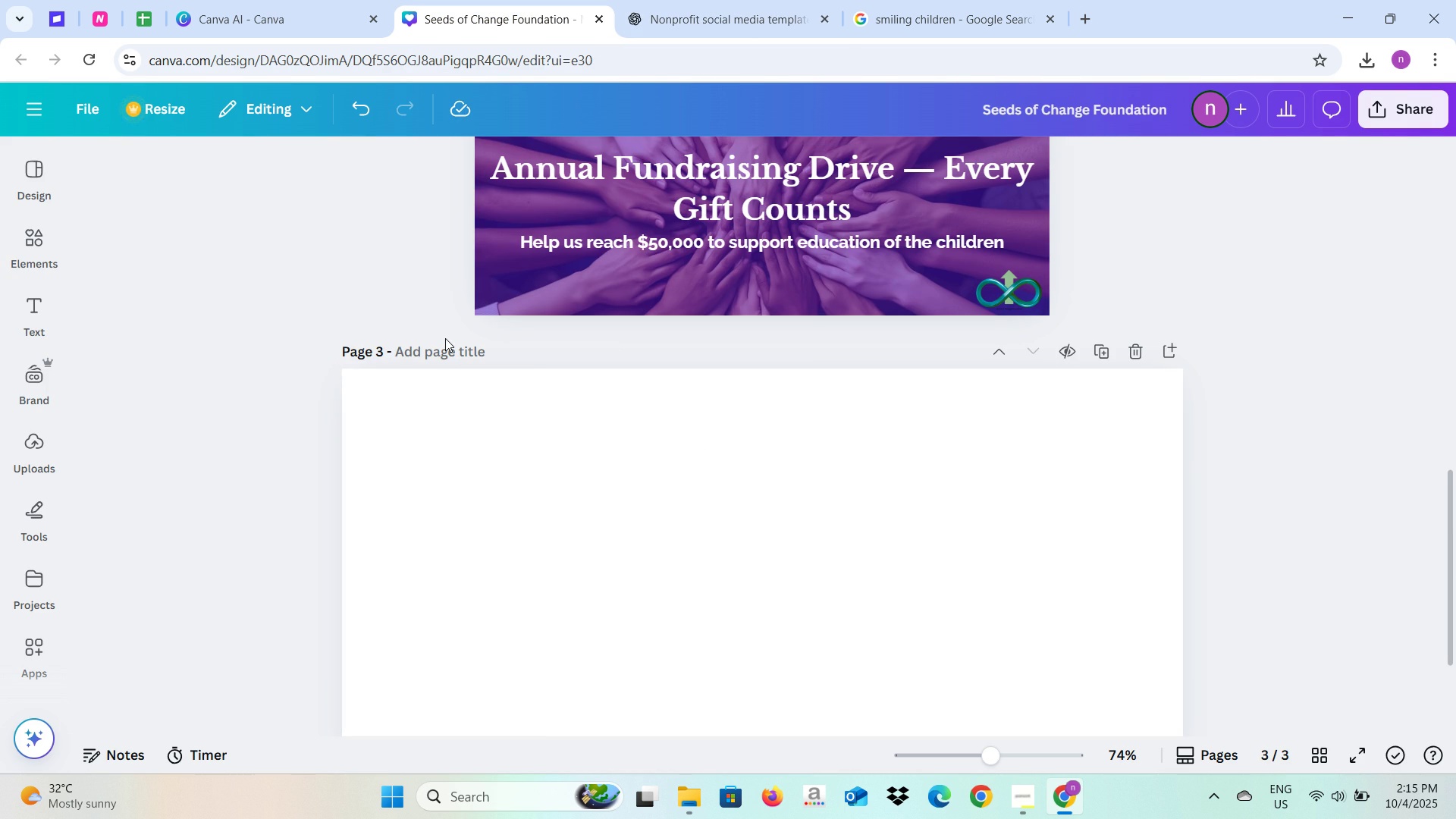 
left_click([439, 358])
 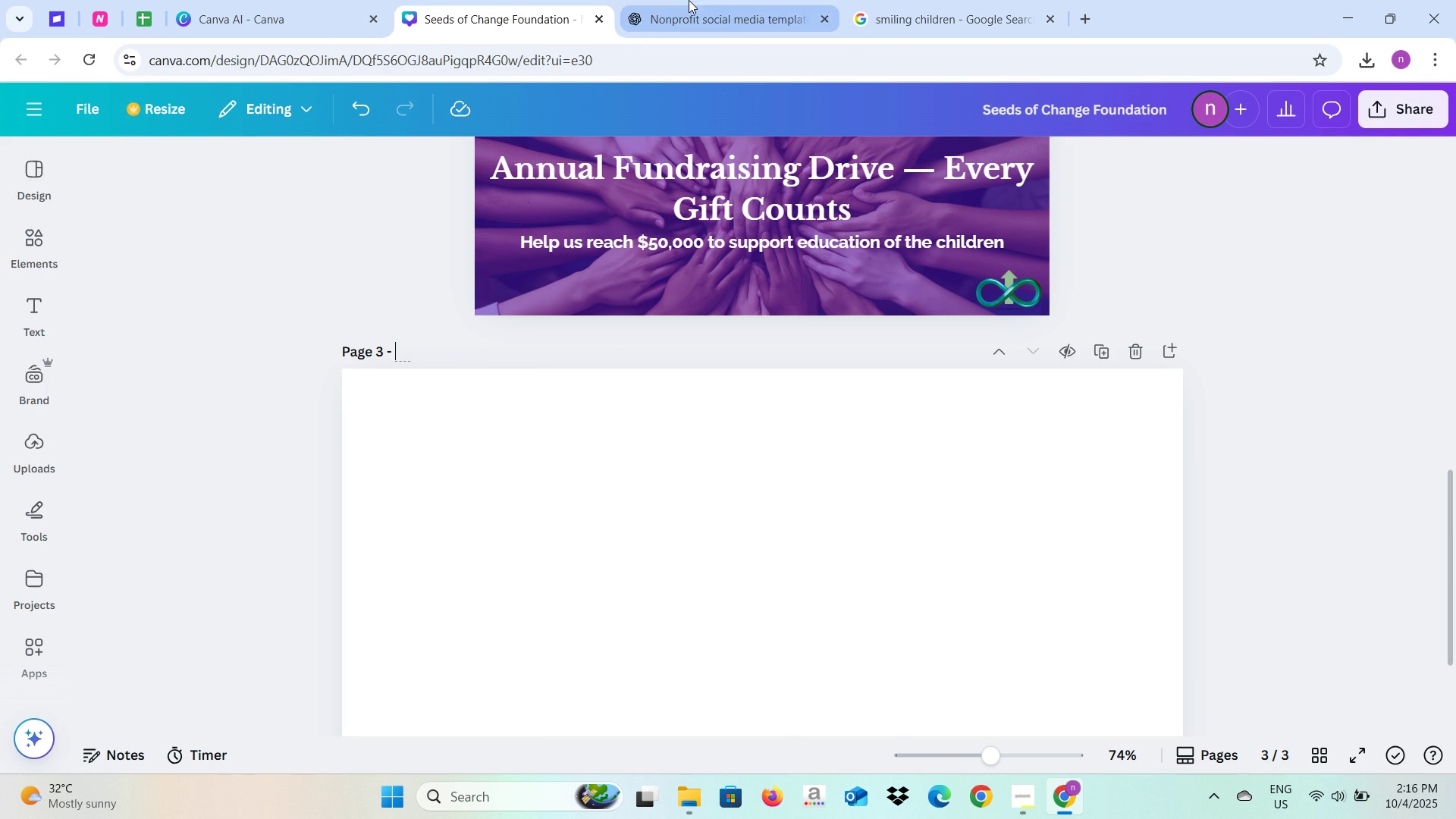 
left_click([689, 0])
 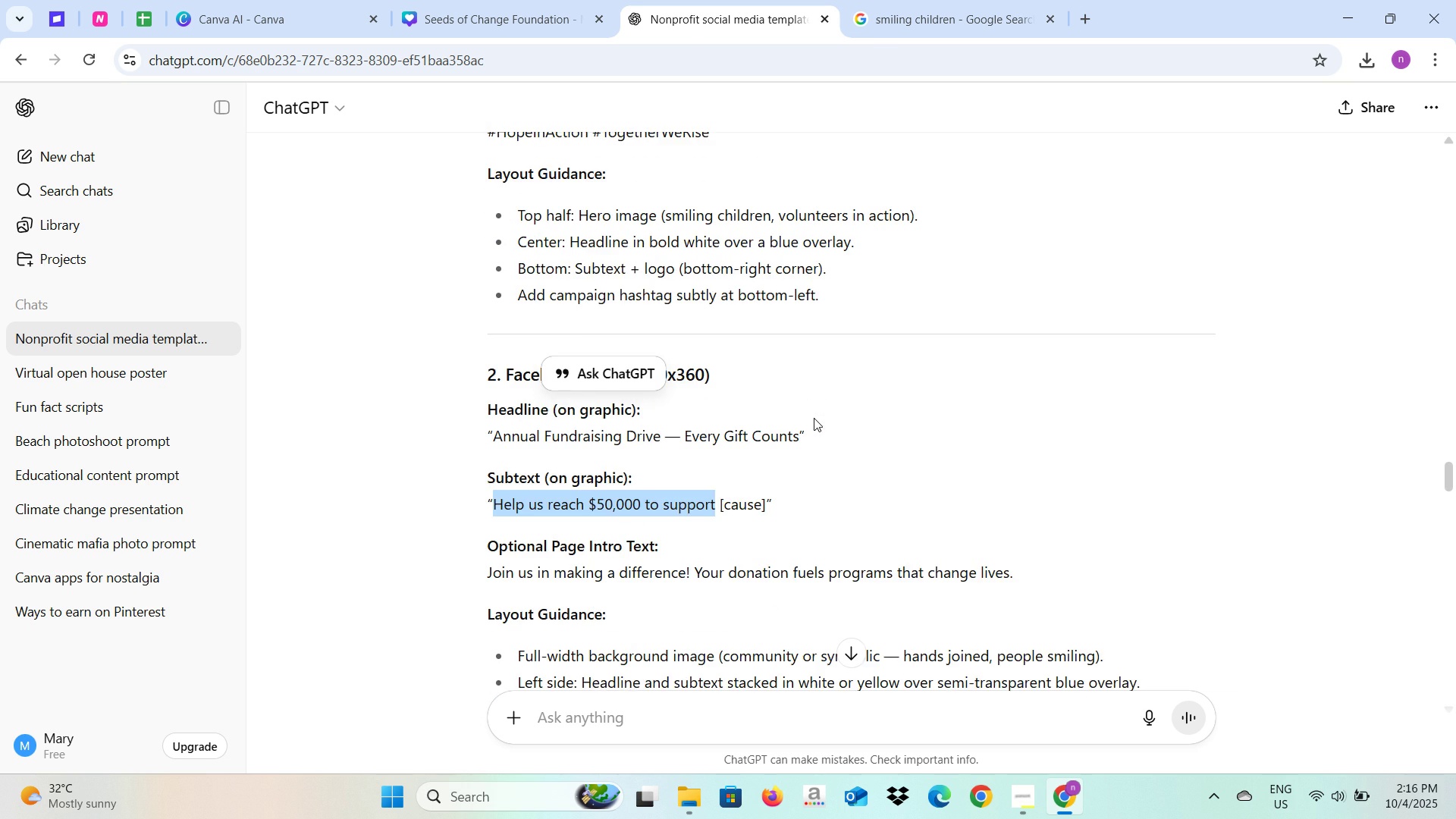 
scroll: coordinate [814, 418], scroll_direction: down, amount: 2.0
 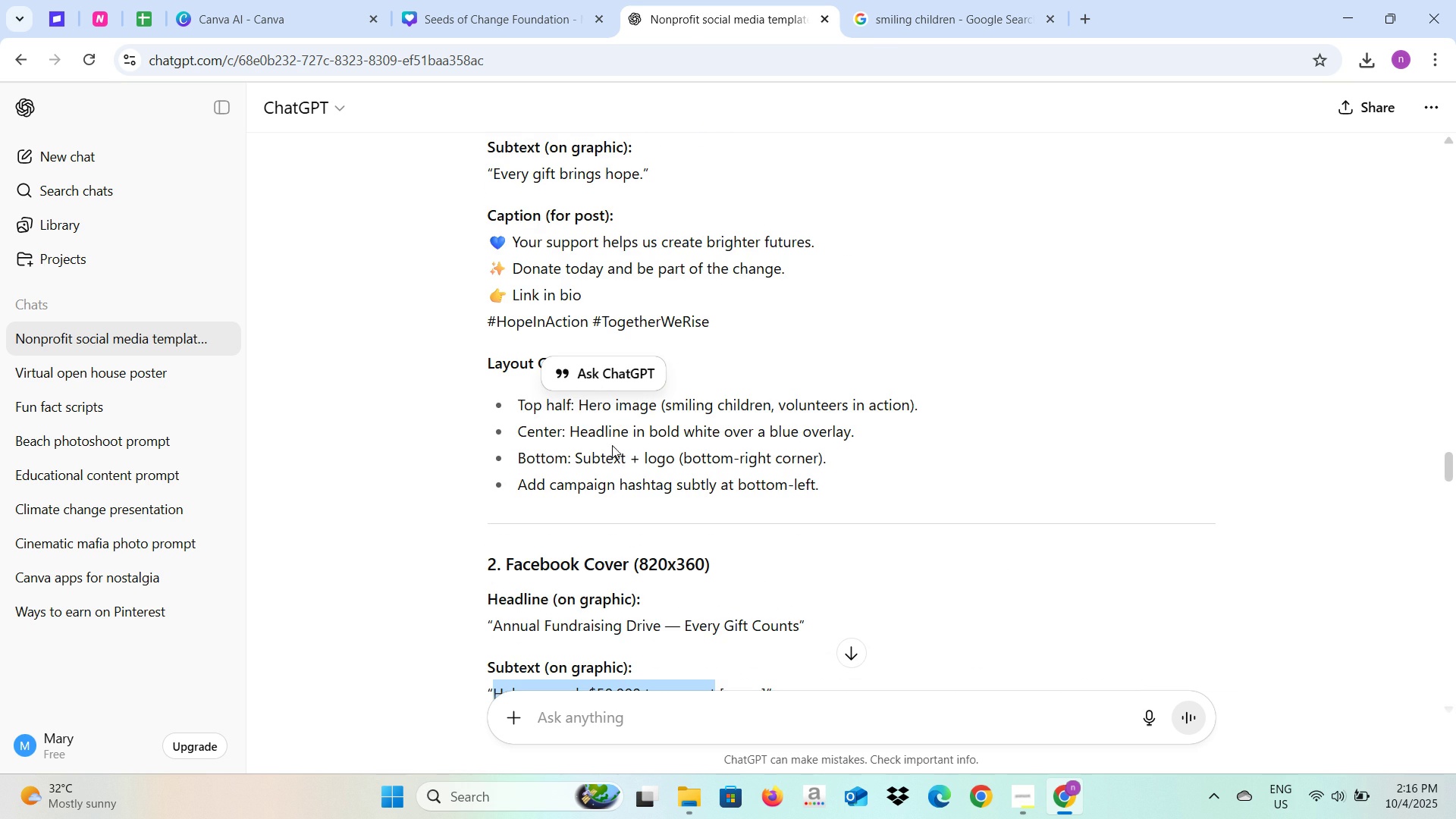 
scroll: coordinate [577, 431], scroll_direction: up, amount: 2.0
 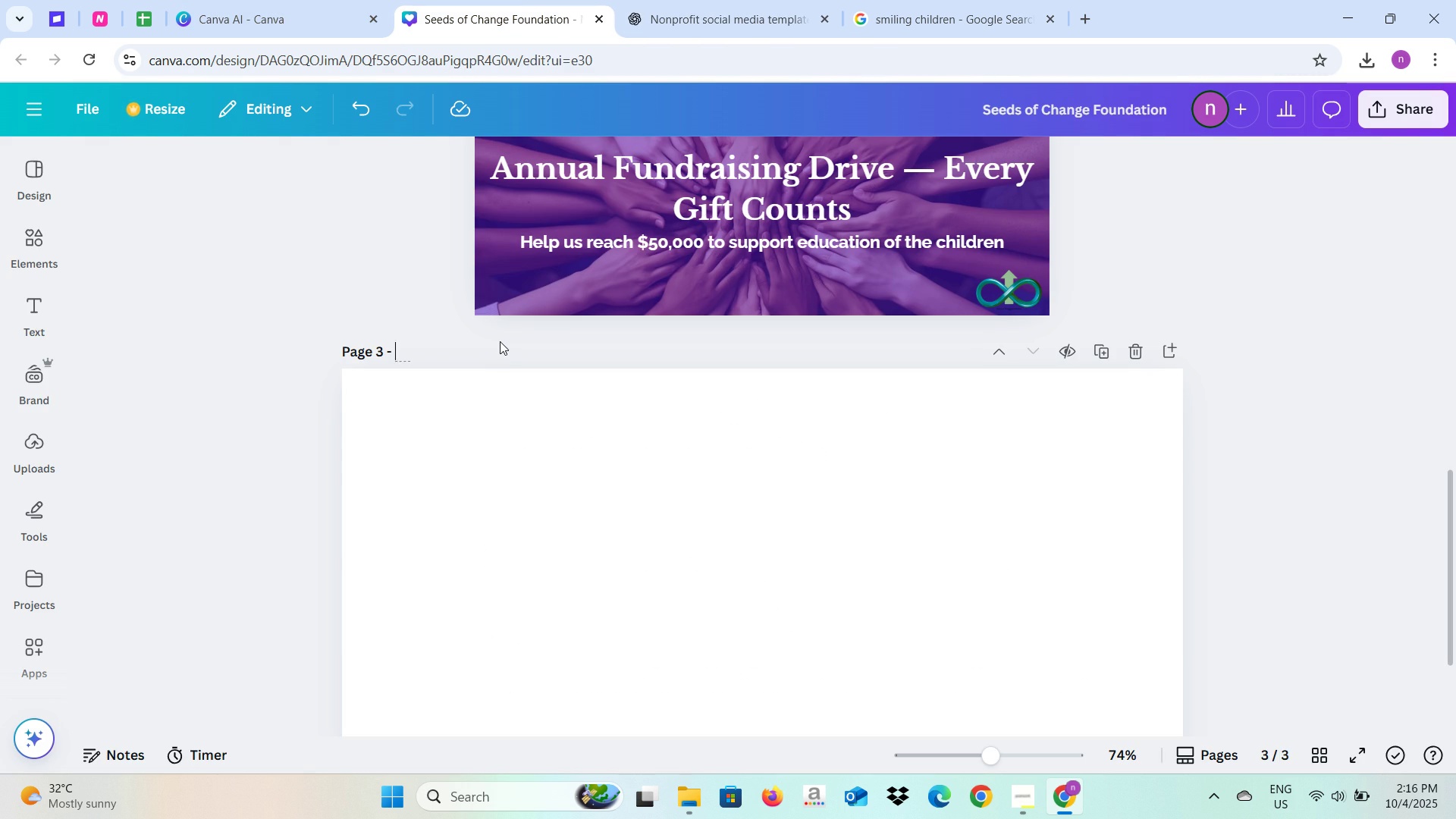 
type(Facebook Cover)